 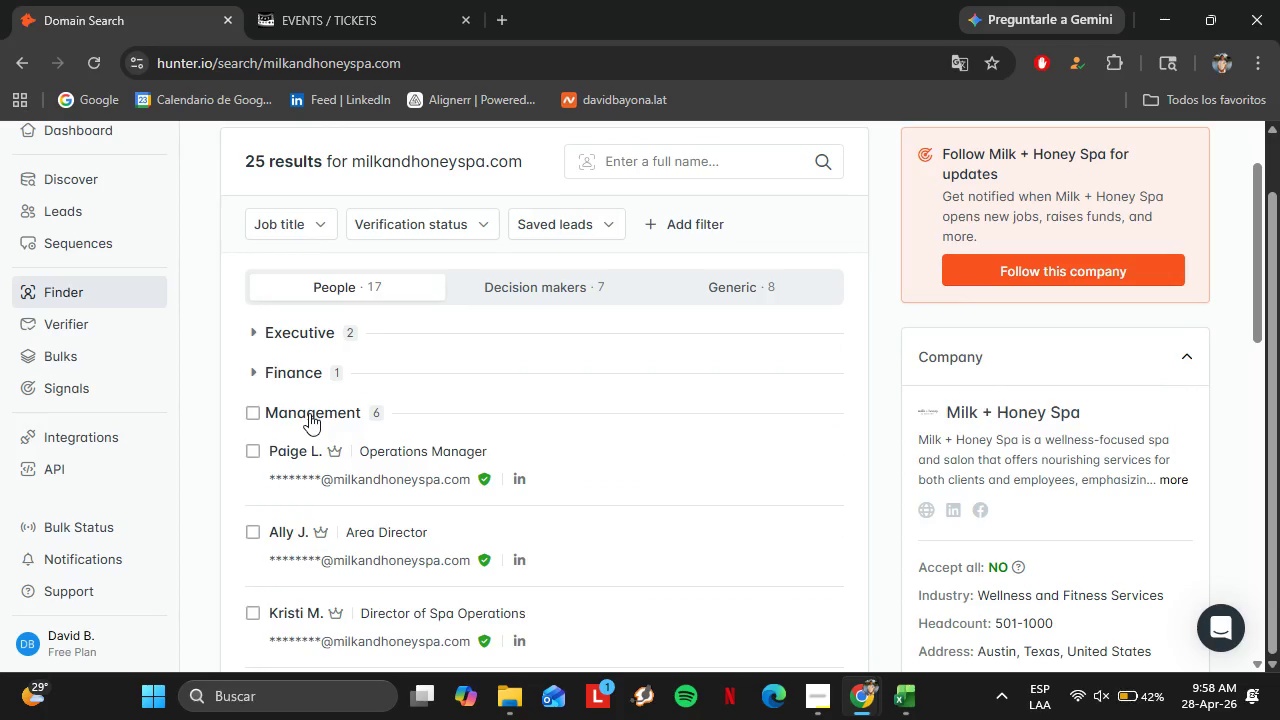 
scroll: coordinate [524, 490], scroll_direction: down, amount: 1.0
 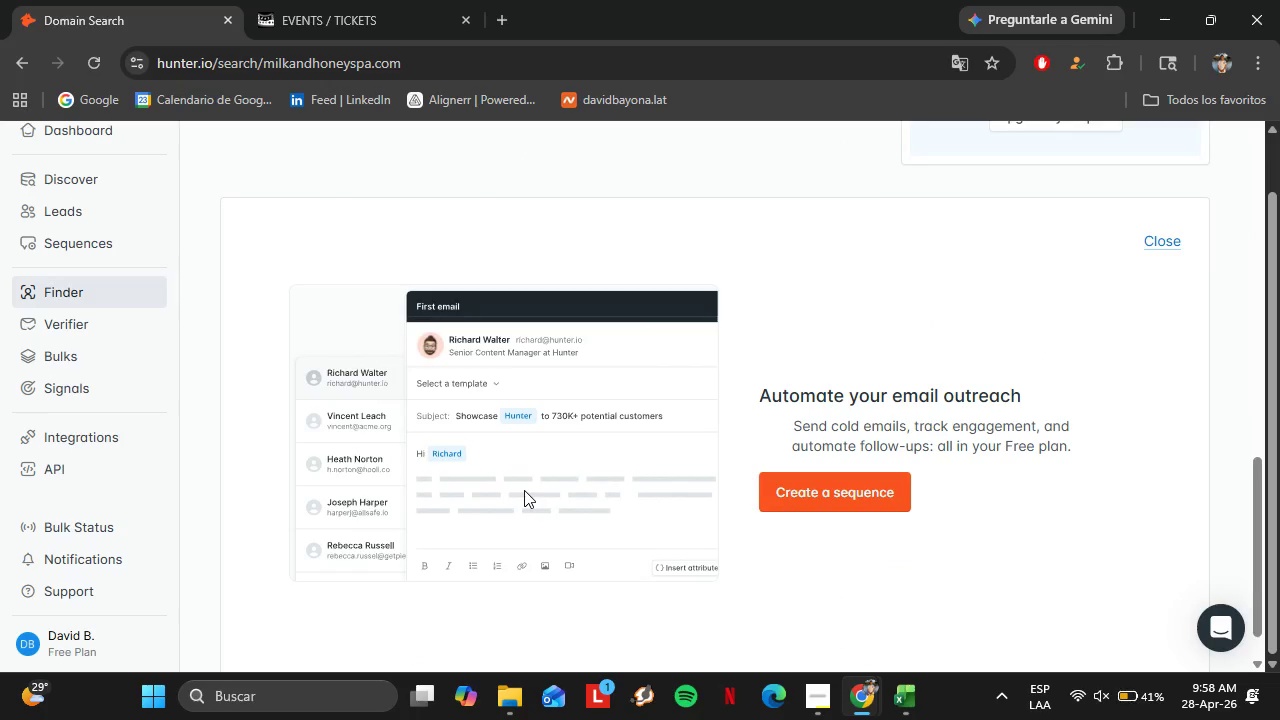 
scroll: coordinate [603, 469], scroll_direction: up, amount: 9.0
 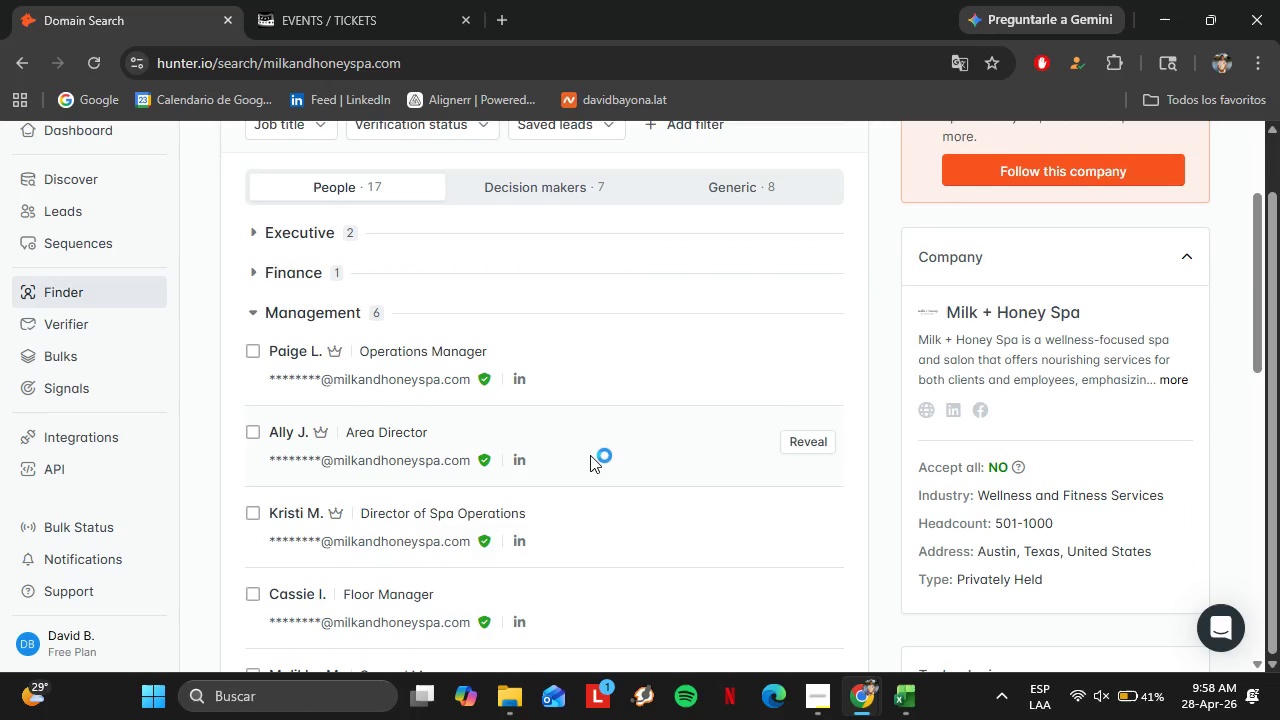 
wait(6.99)
 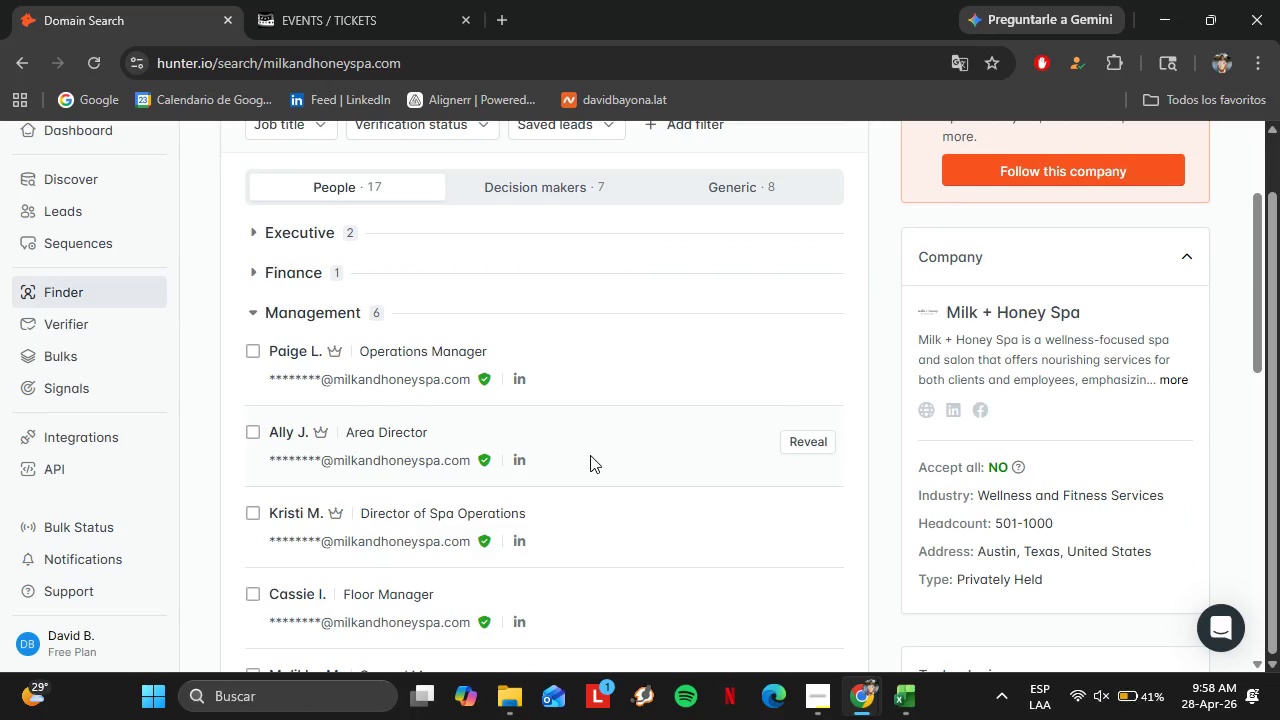 
scroll: coordinate [557, 477], scroll_direction: down, amount: 3.0
 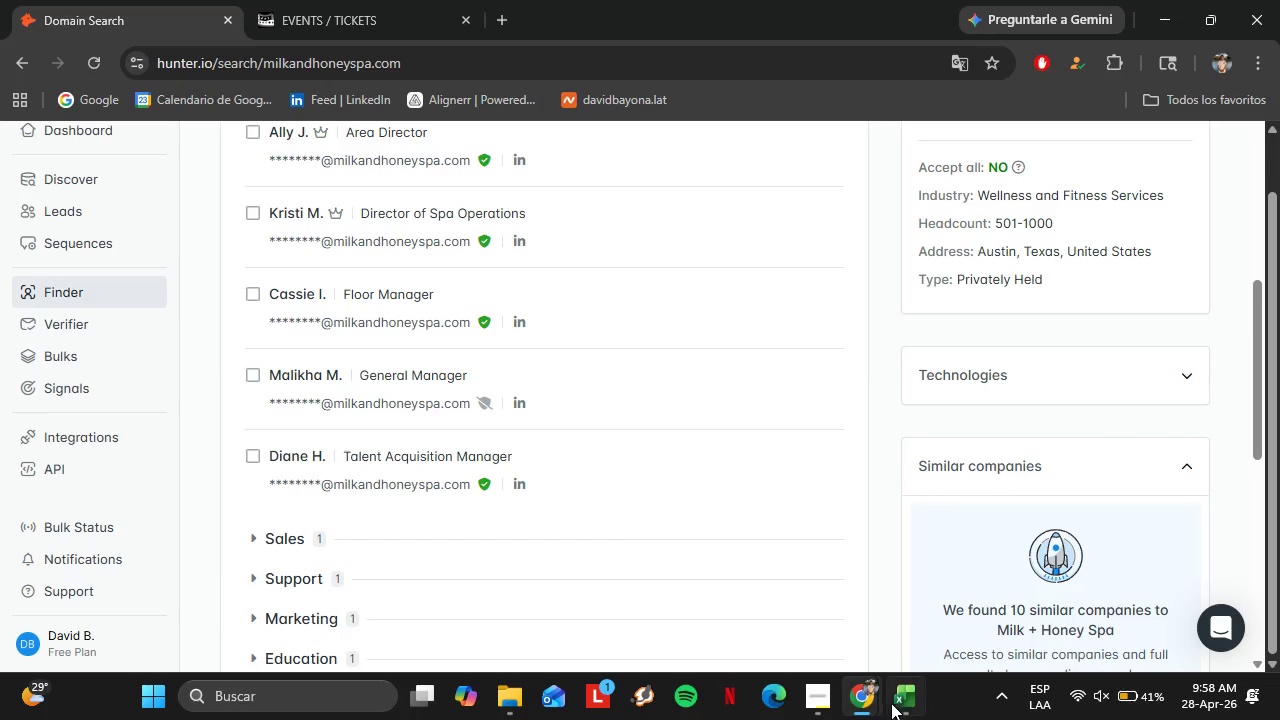 
left_click([897, 698])
 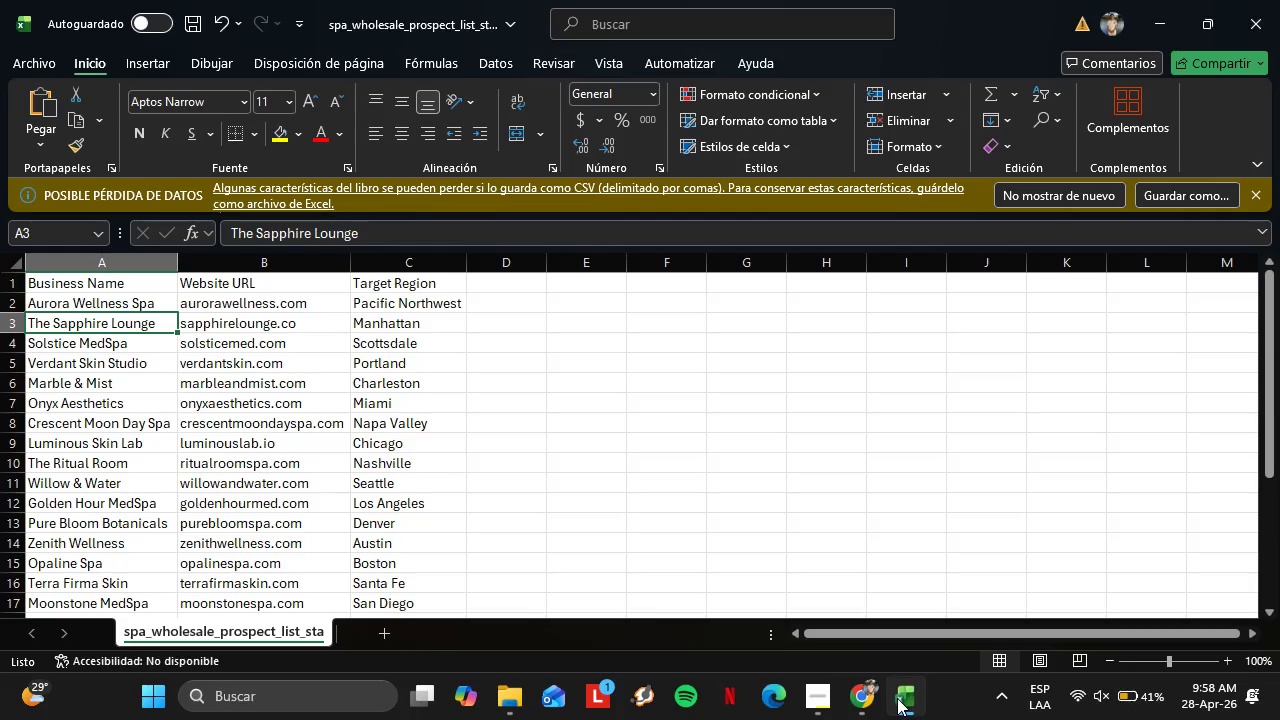 
left_click([897, 698])
 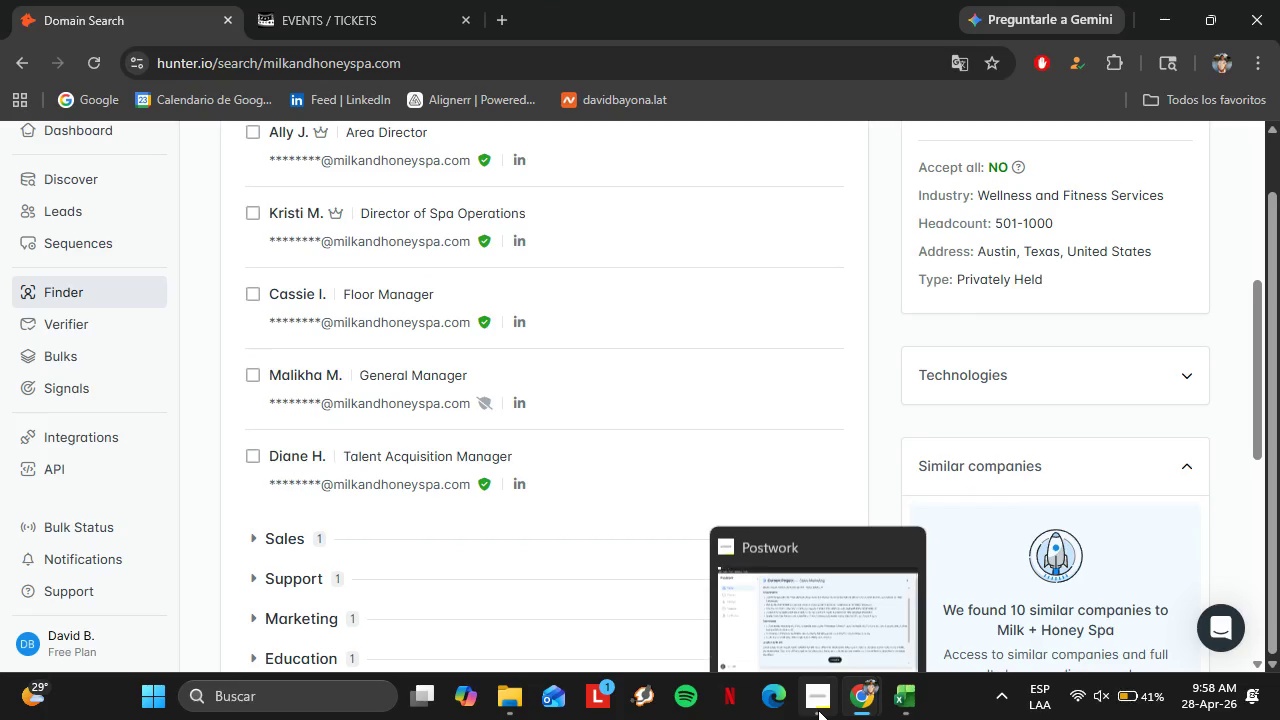 
left_click([818, 710])
 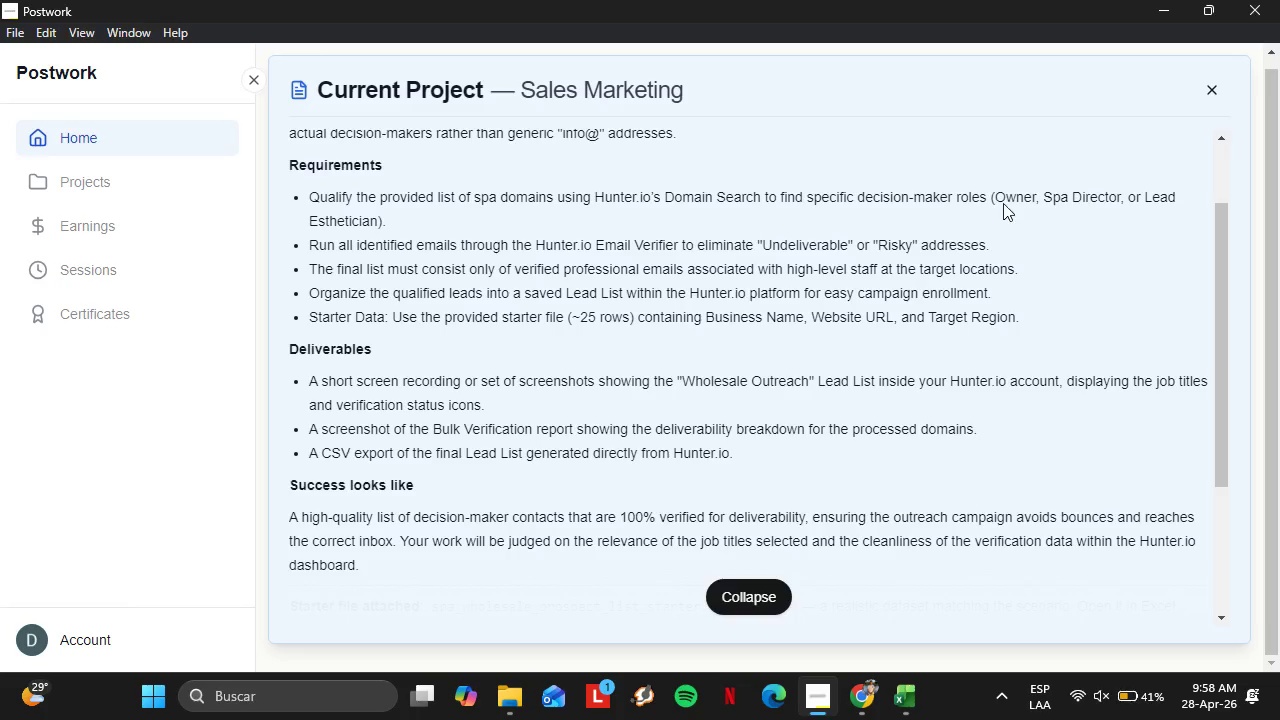 
wait(6.83)
 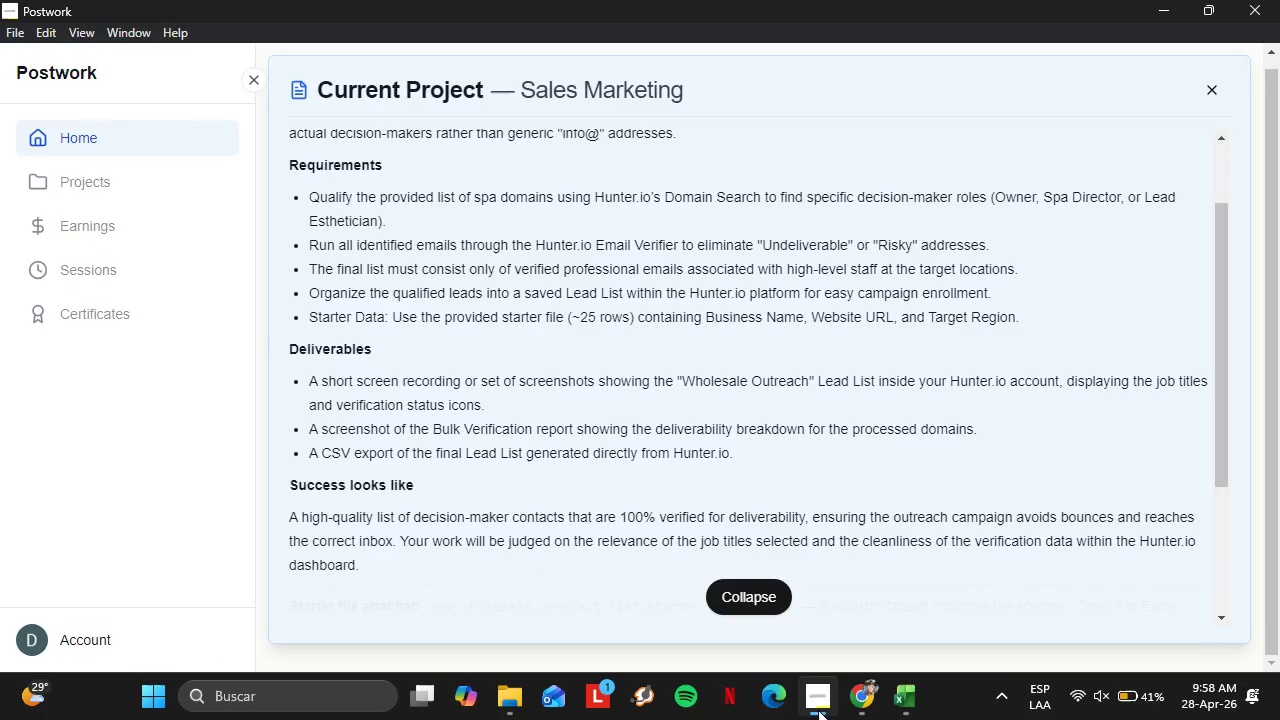 
left_click([901, 694])
 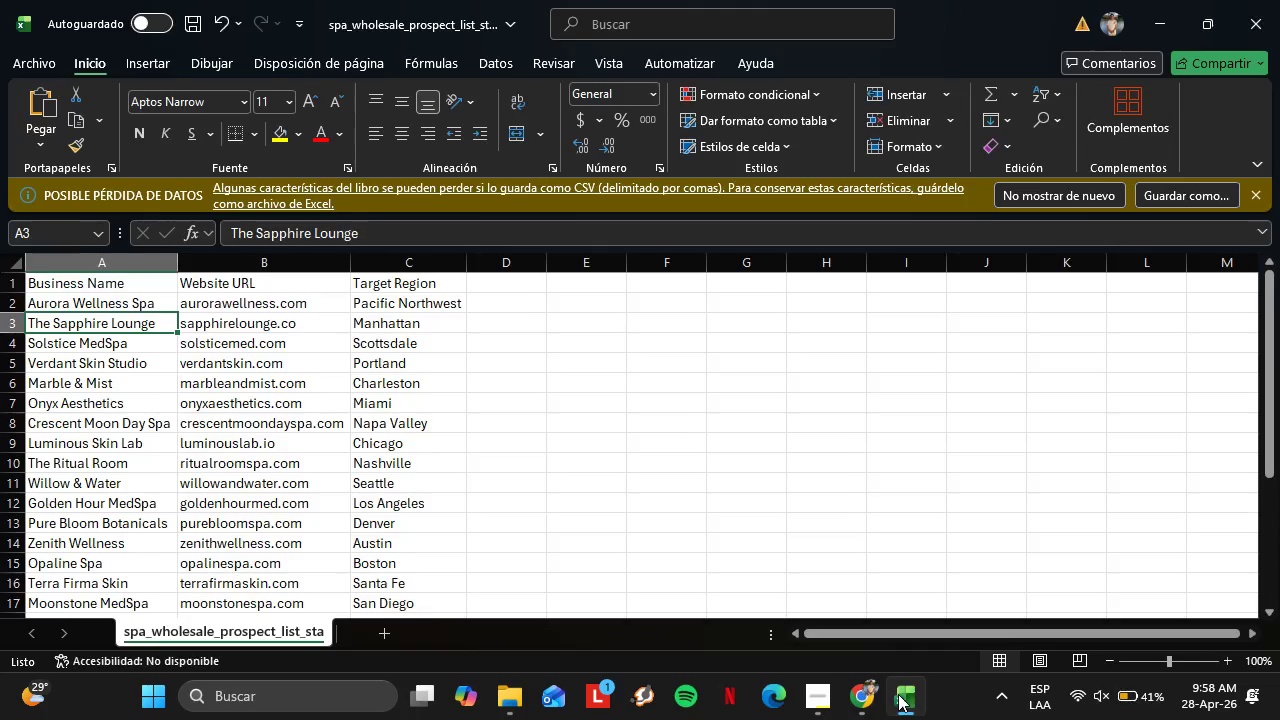 
left_click([898, 694])